 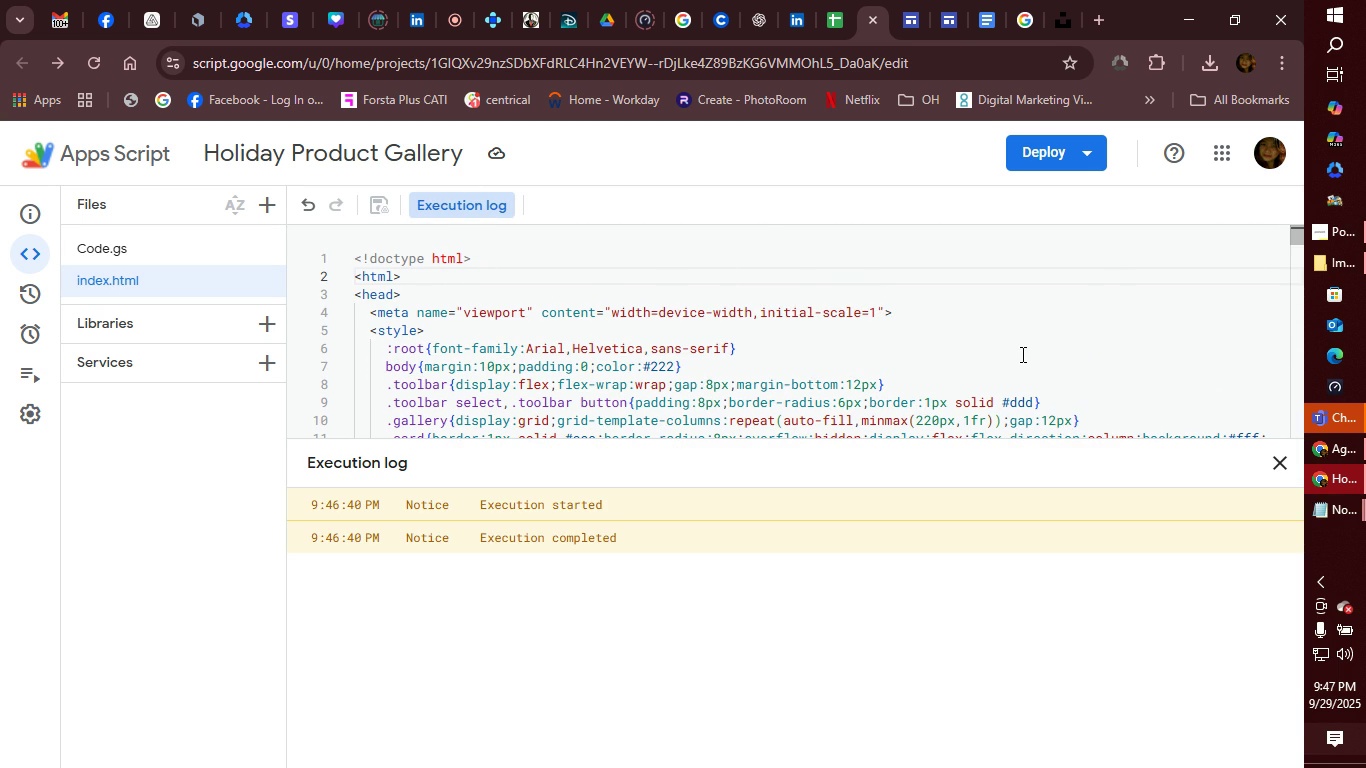 
left_click([1049, 162])
 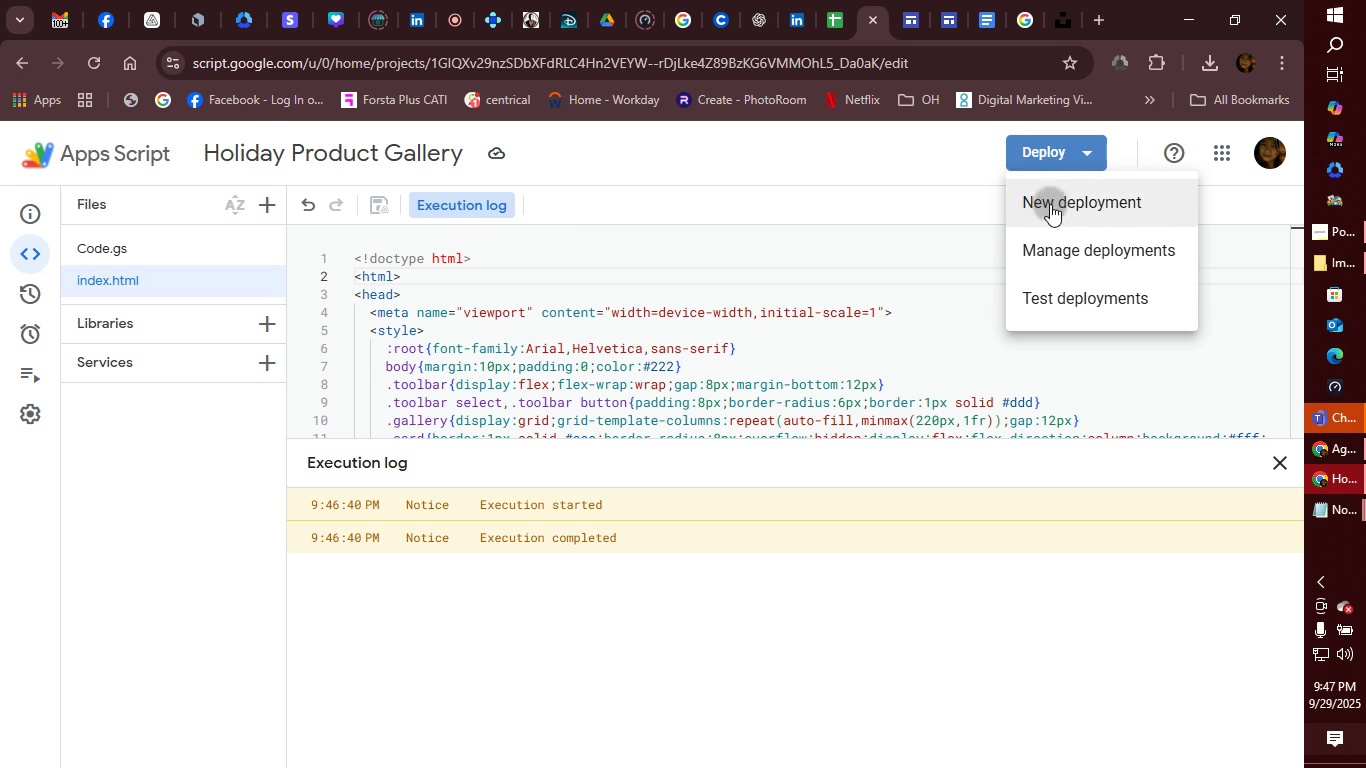 
left_click([1050, 204])
 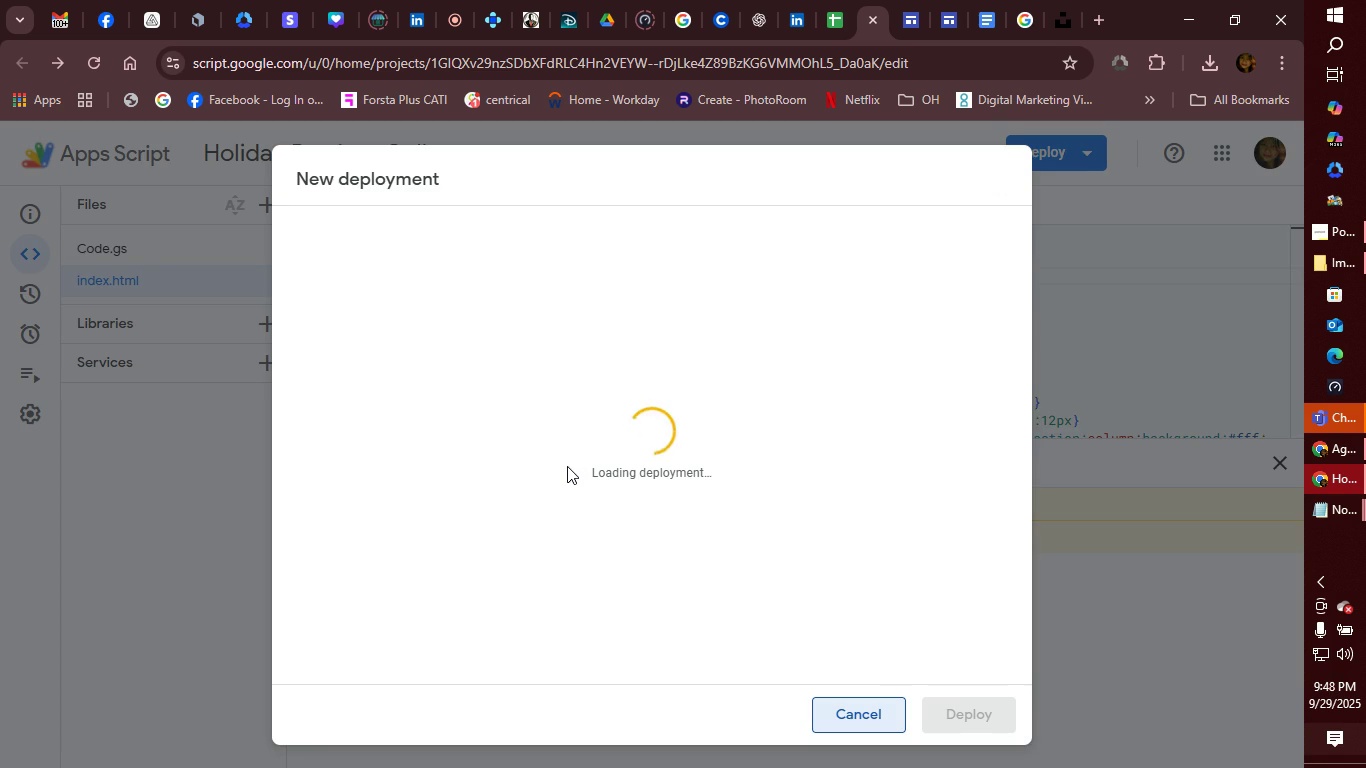 
wait(5.11)
 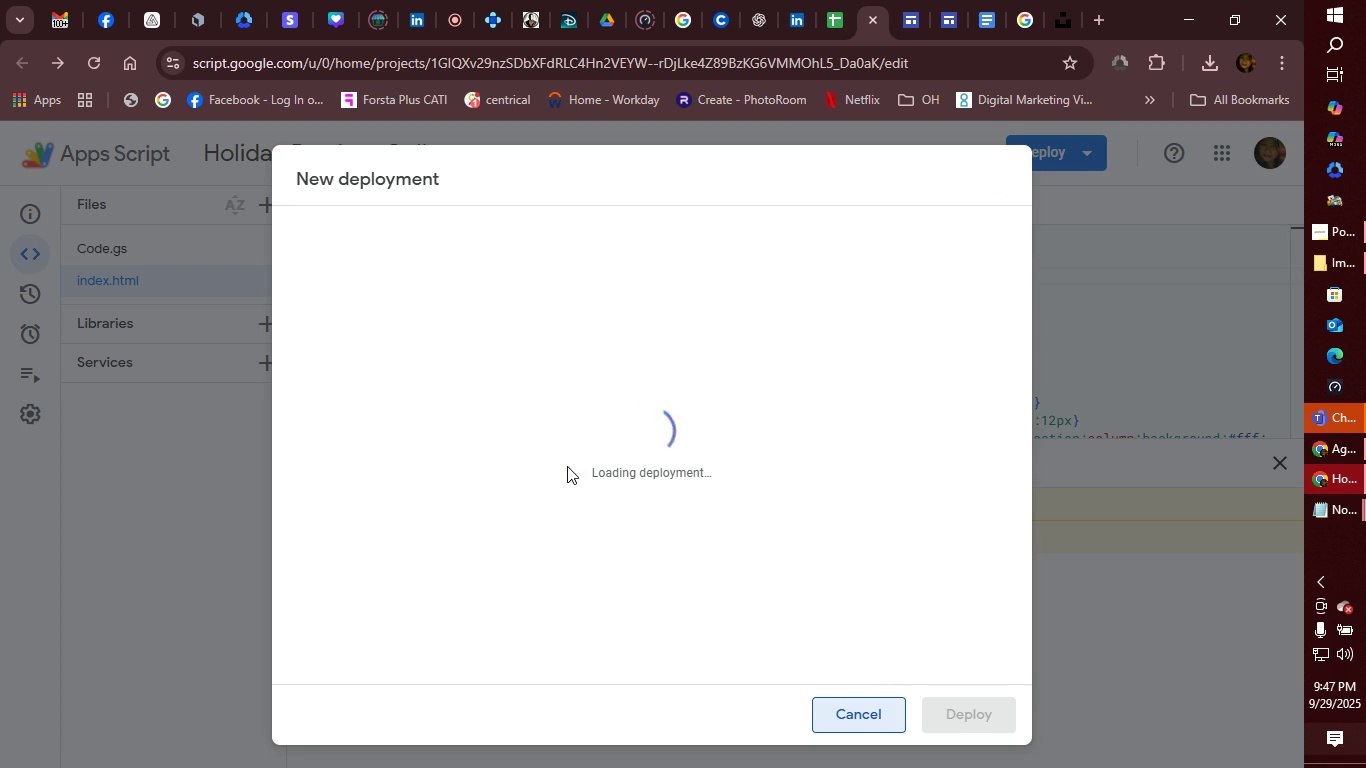 
left_click([847, 708])
 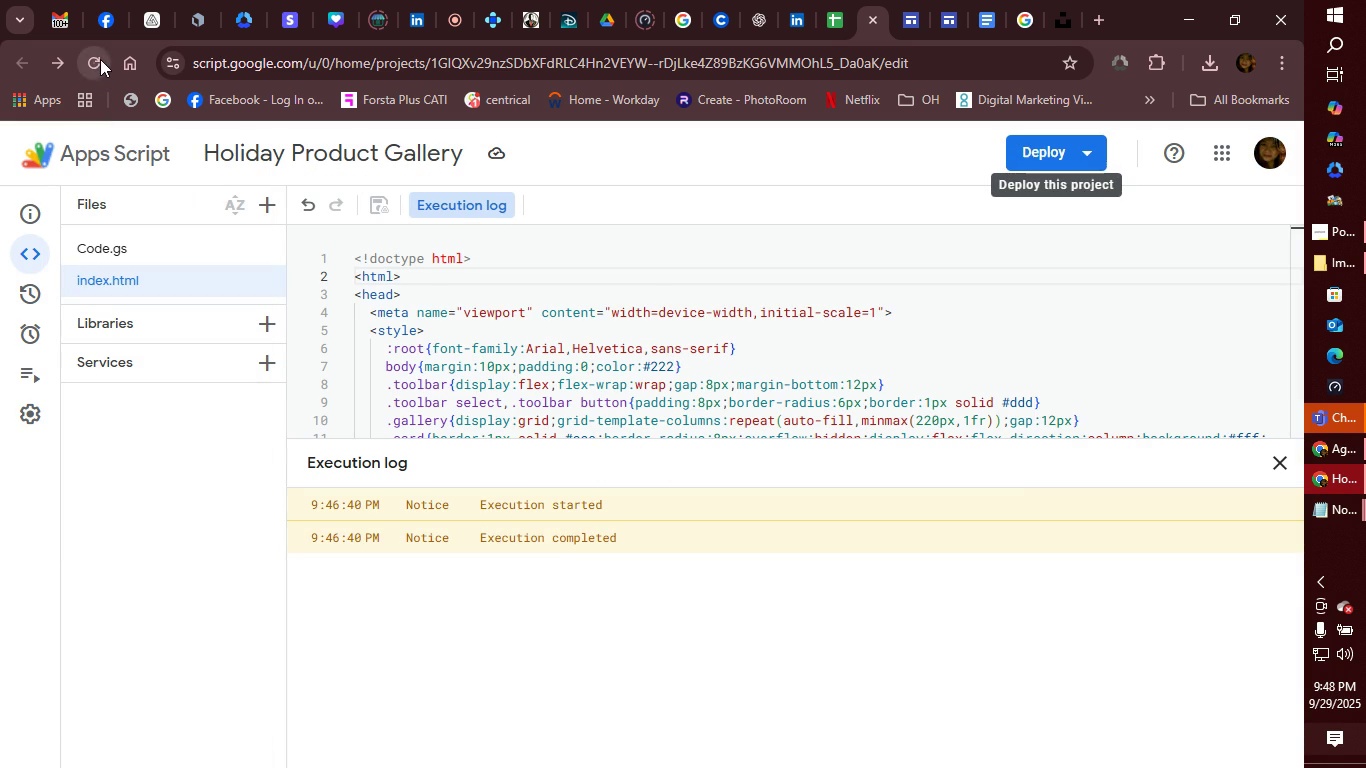 
left_click([100, 59])
 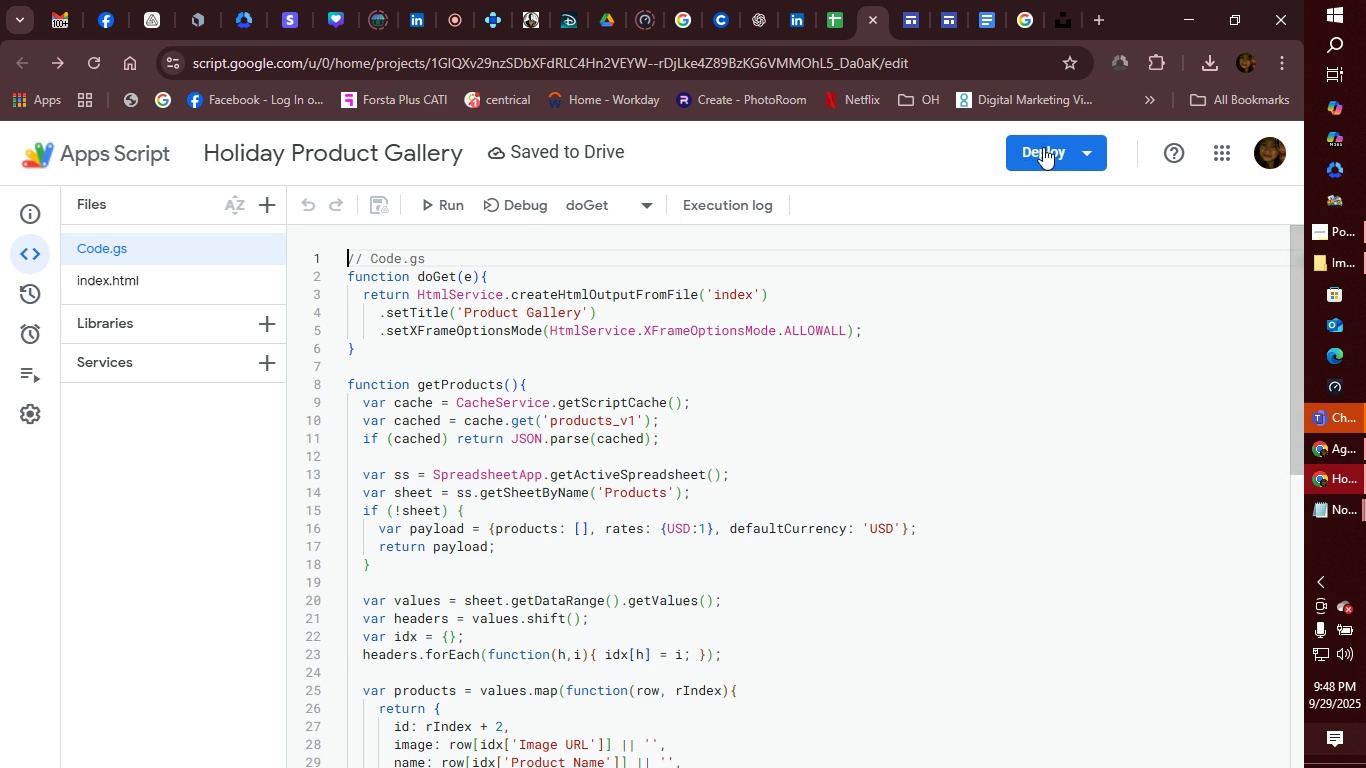 
wait(7.4)
 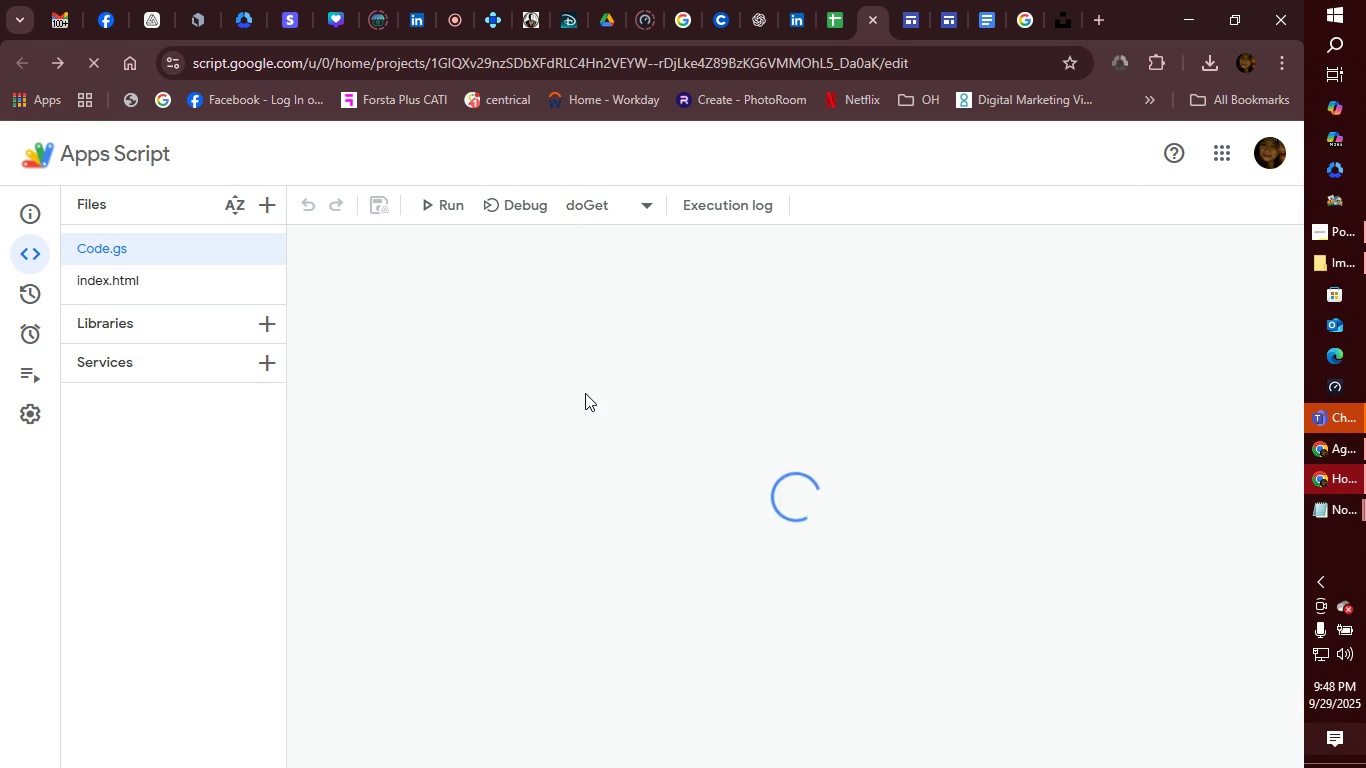 
left_click([433, 198])
 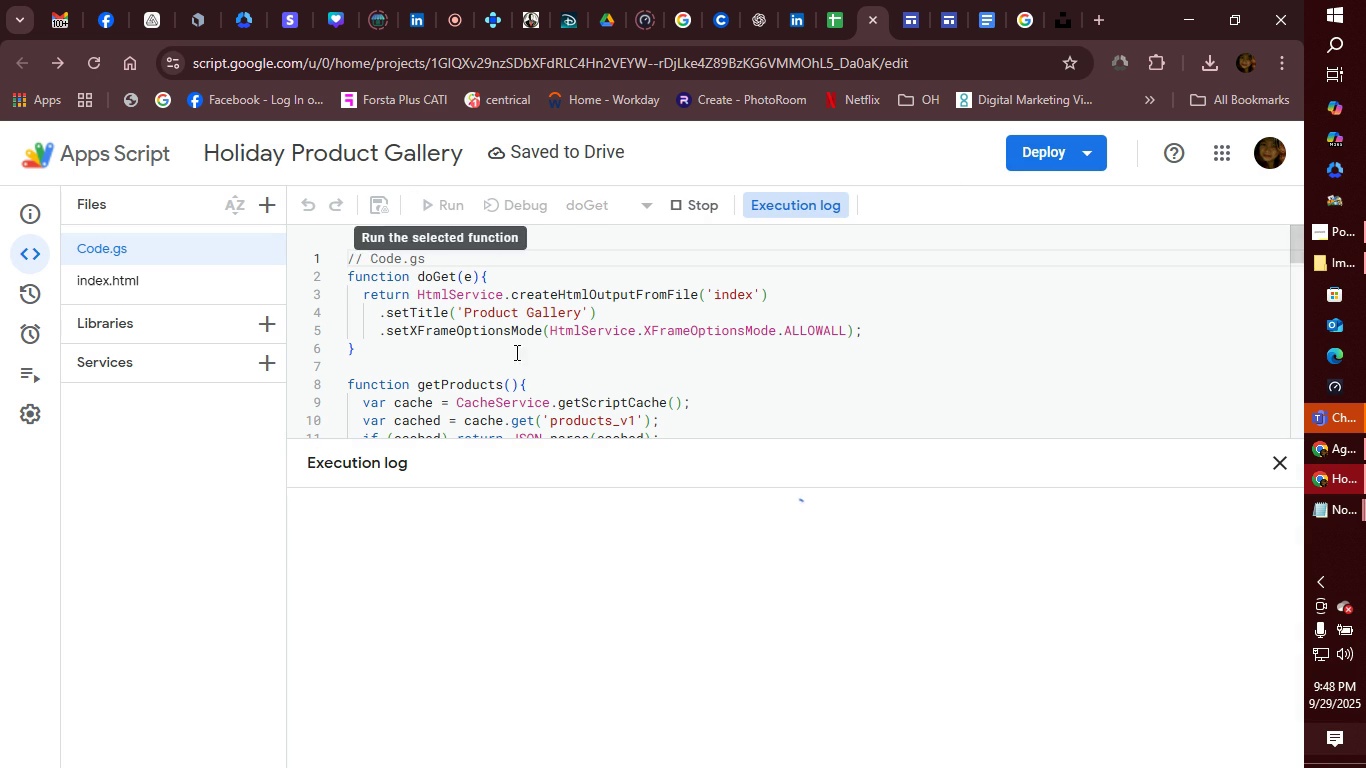 
mouse_move([539, 342])
 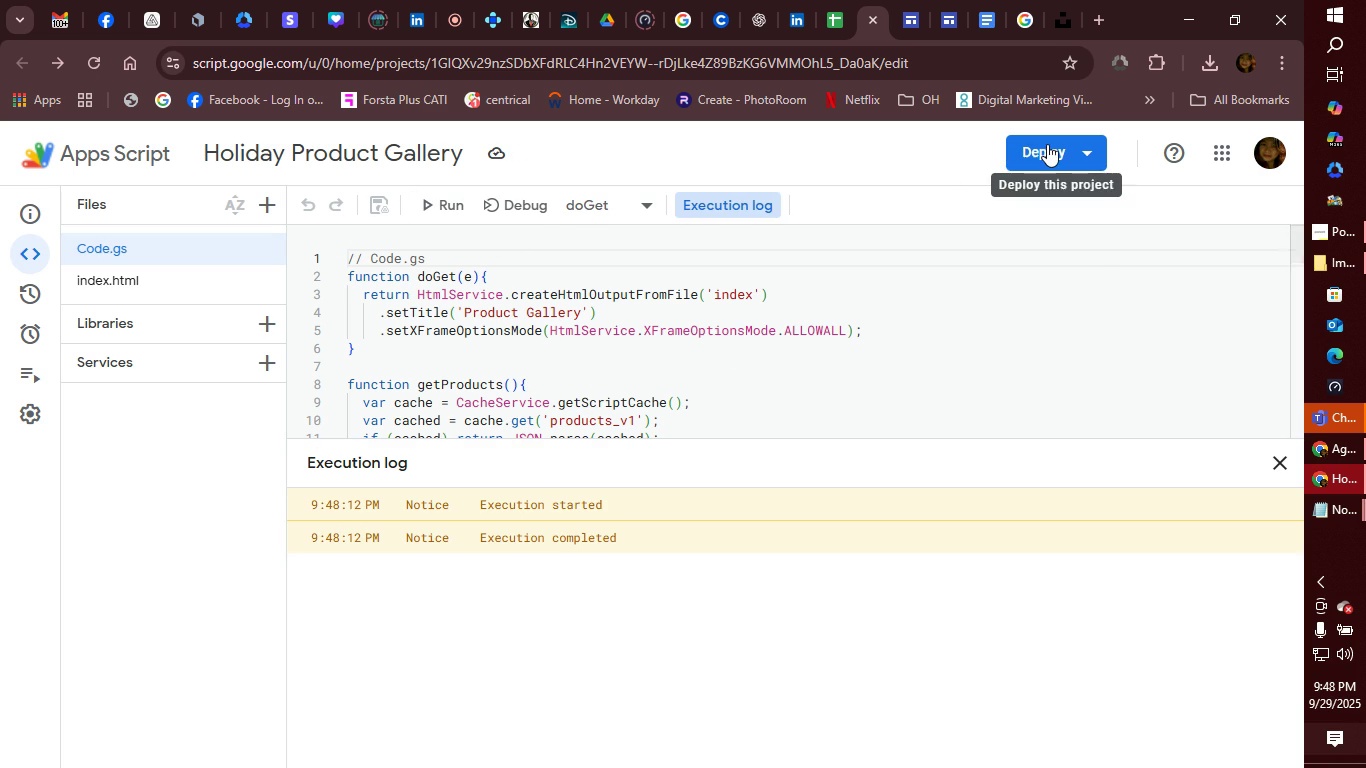 
left_click([1047, 144])
 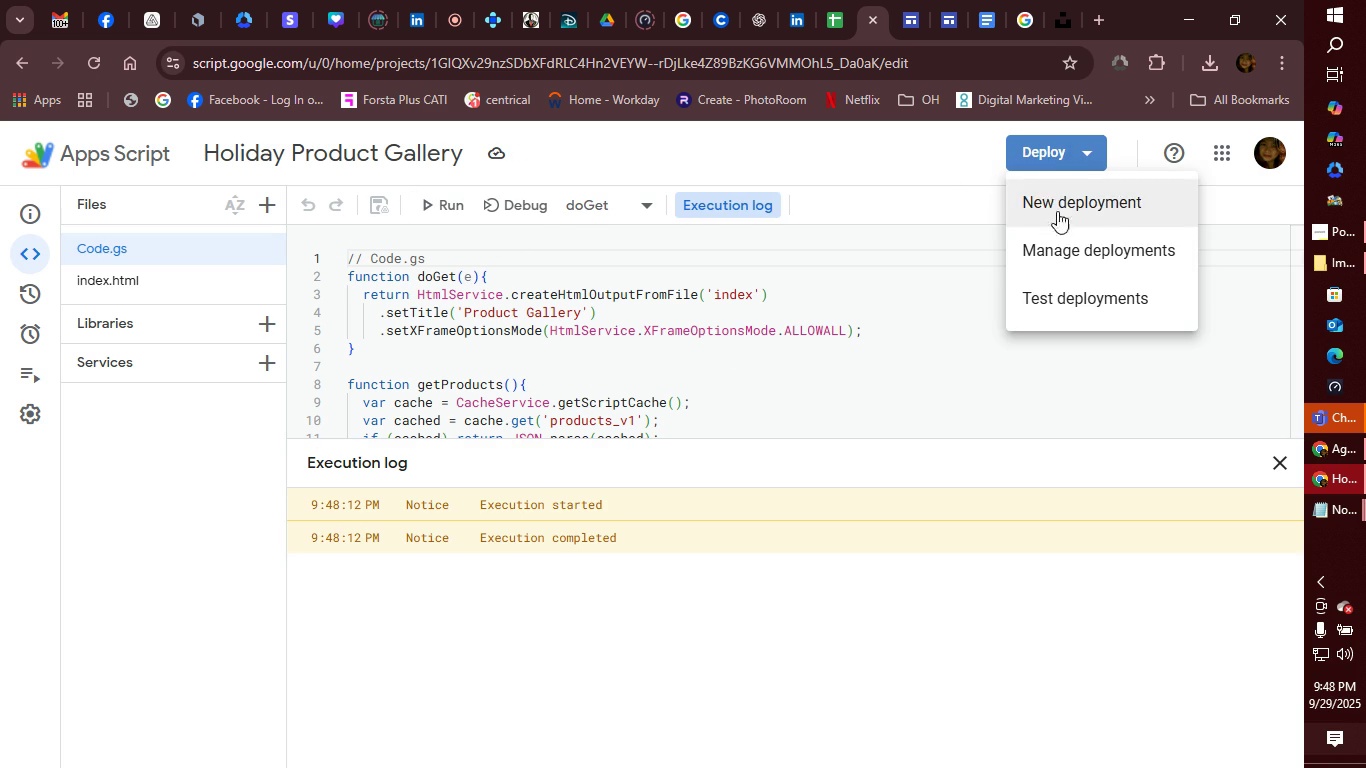 
left_click([1061, 198])
 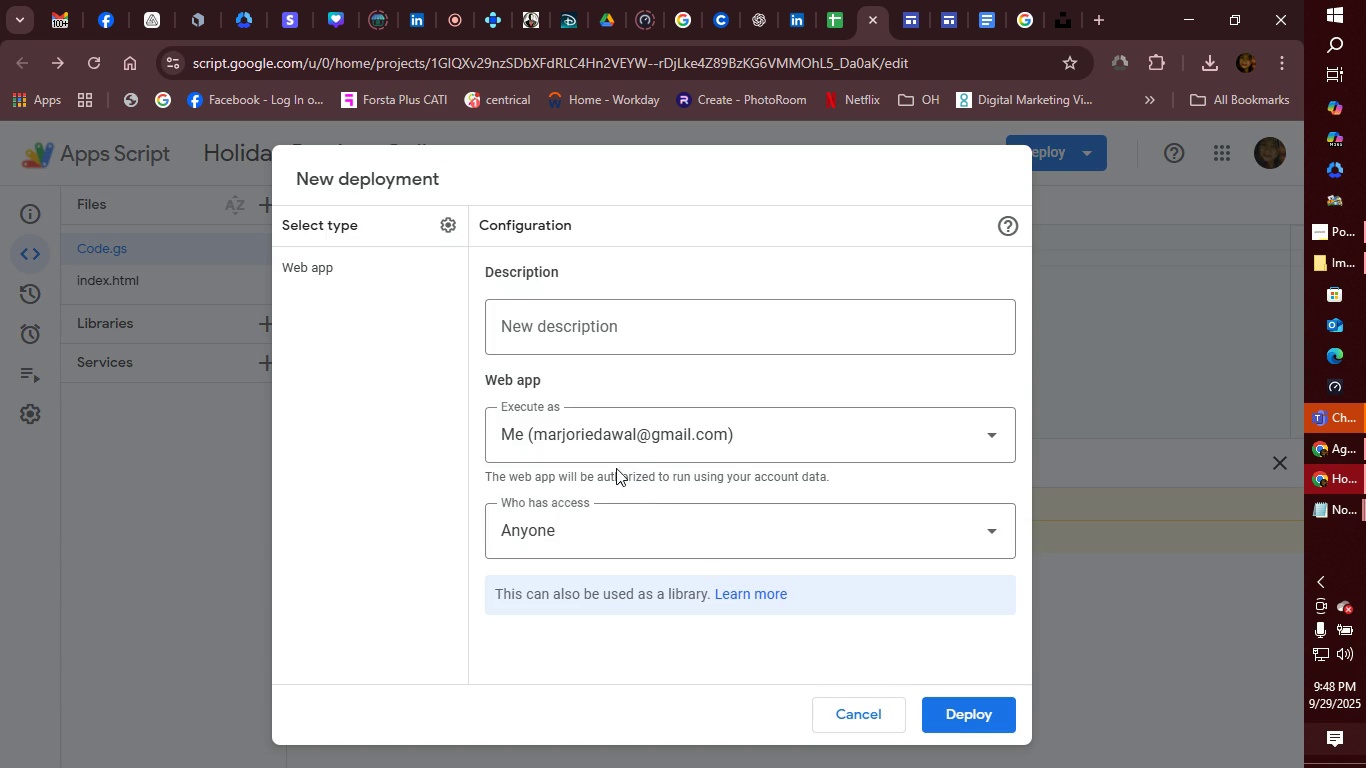 
wait(5.06)
 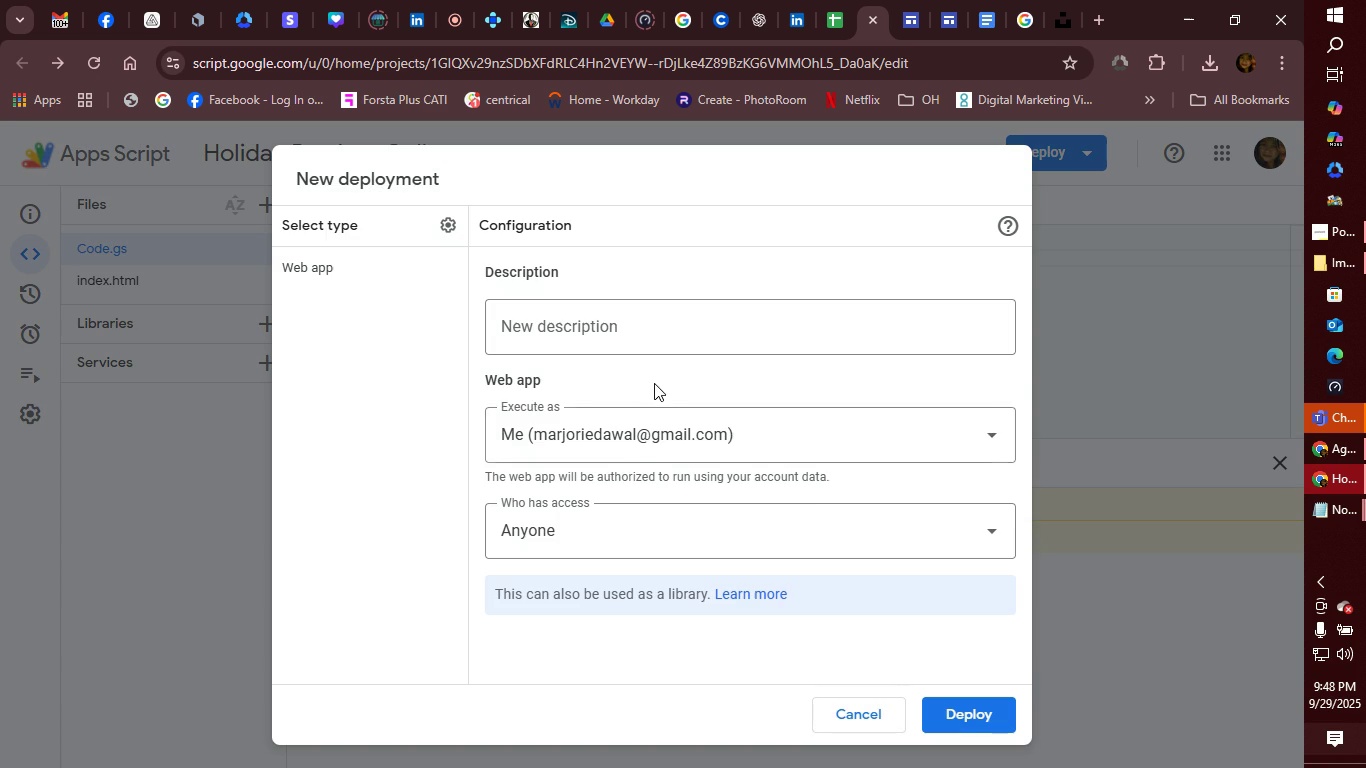 
left_click([315, 270])
 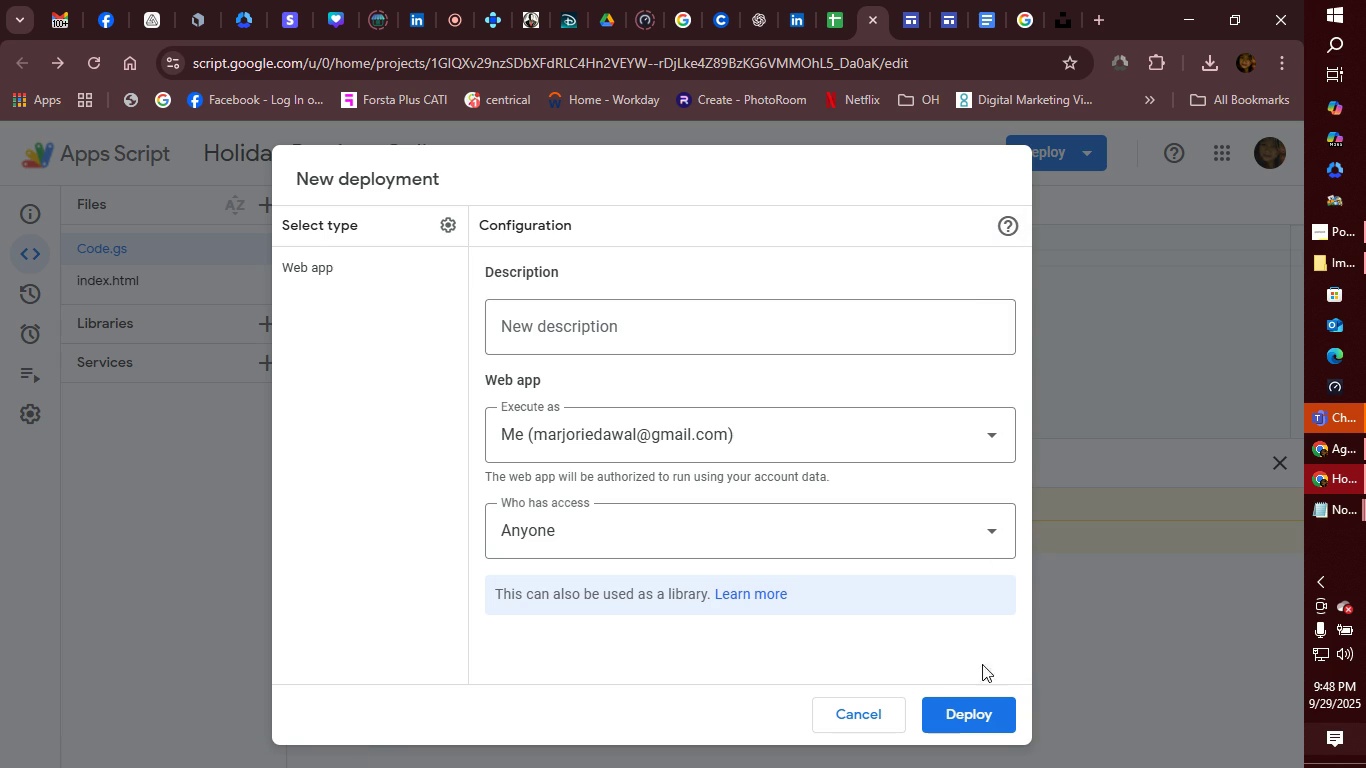 
left_click([839, 705])
 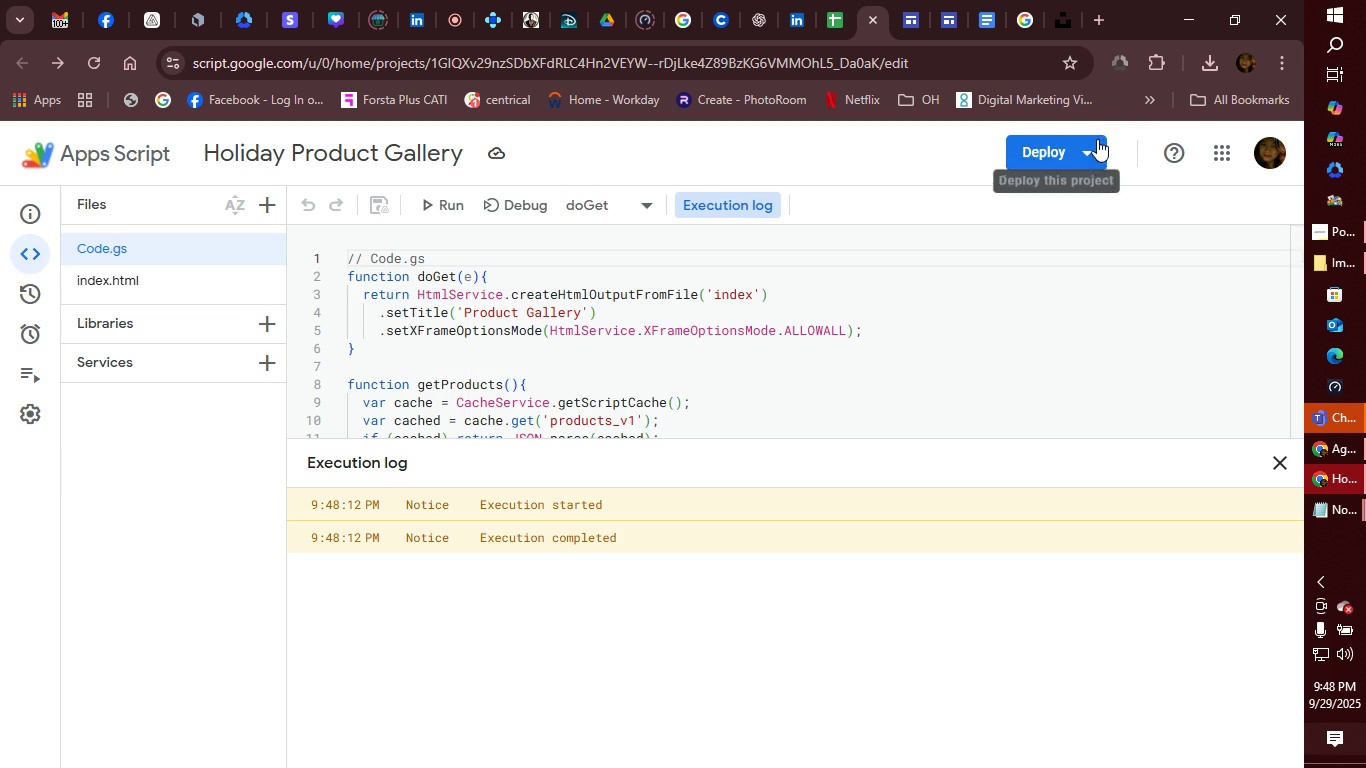 
left_click([1097, 139])
 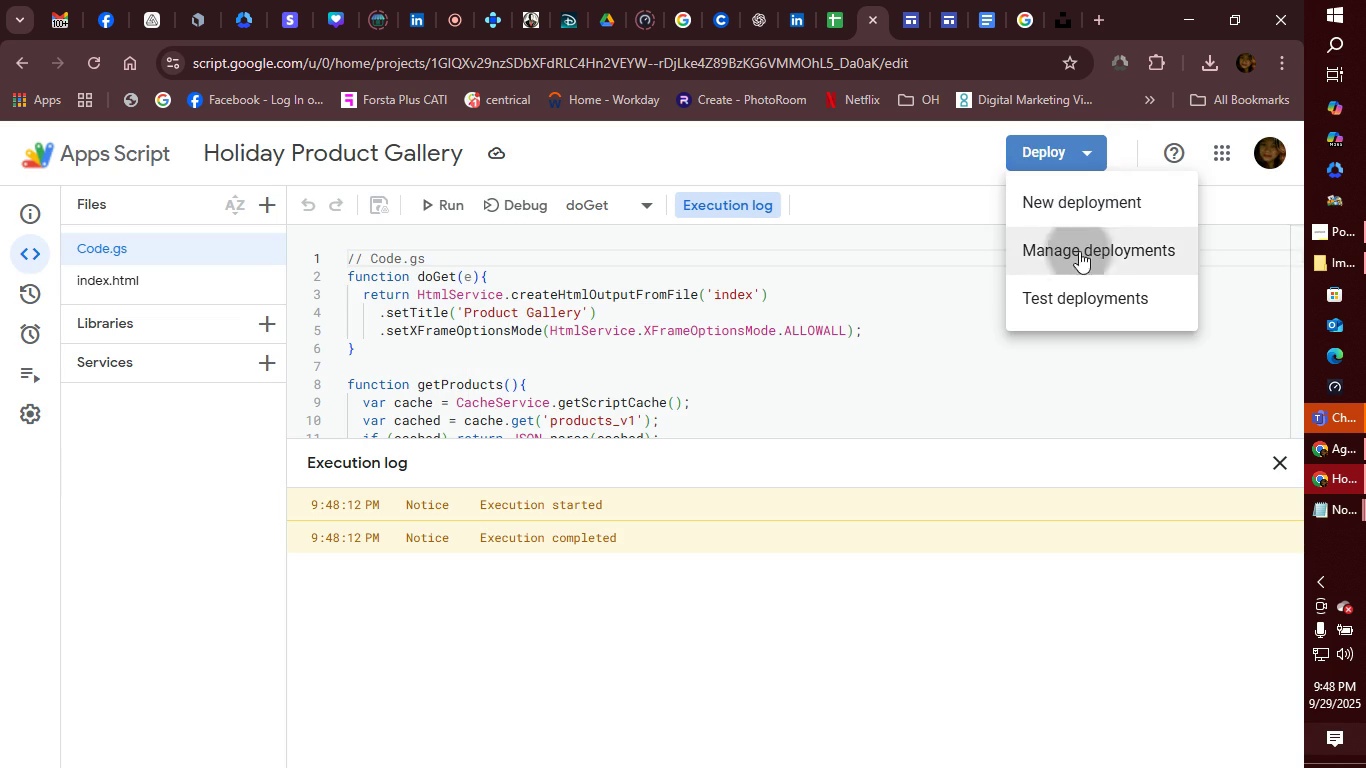 
left_click([1079, 251])
 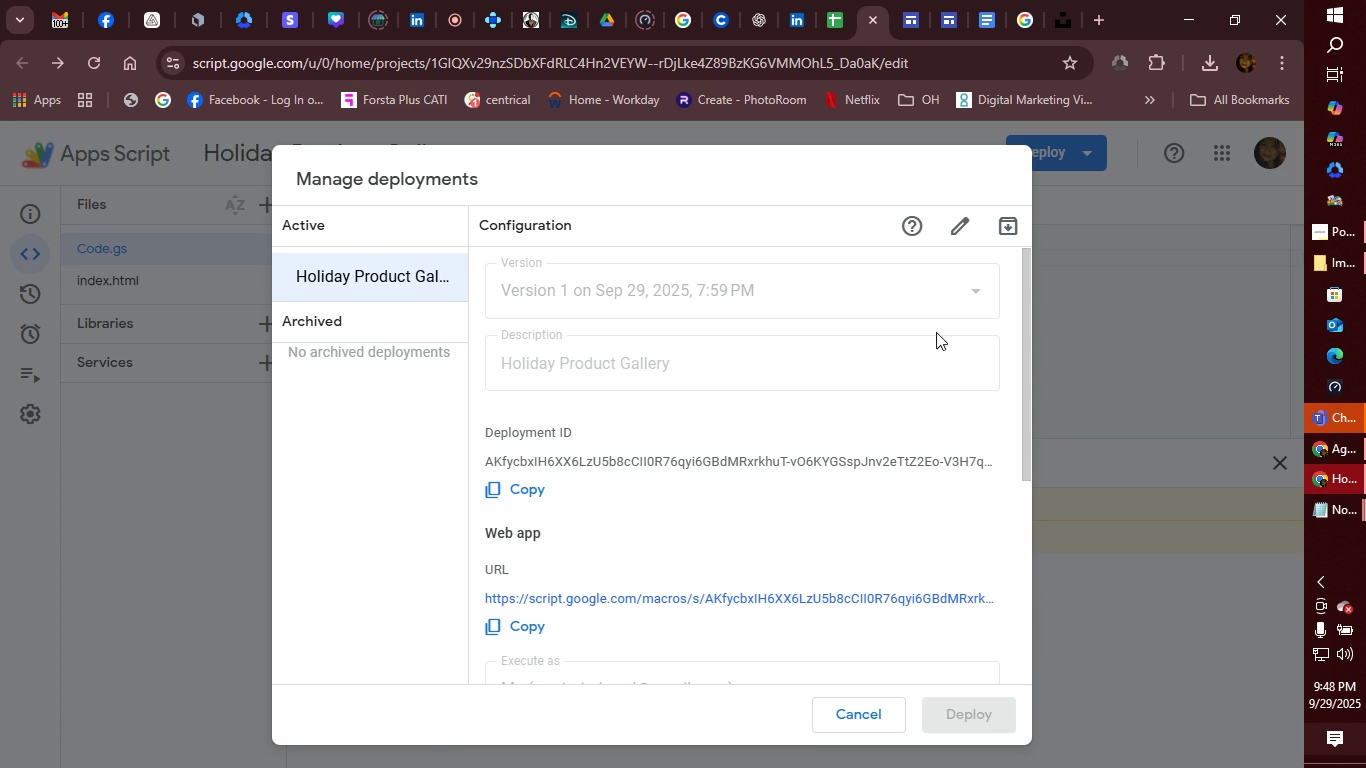 
wait(5.44)
 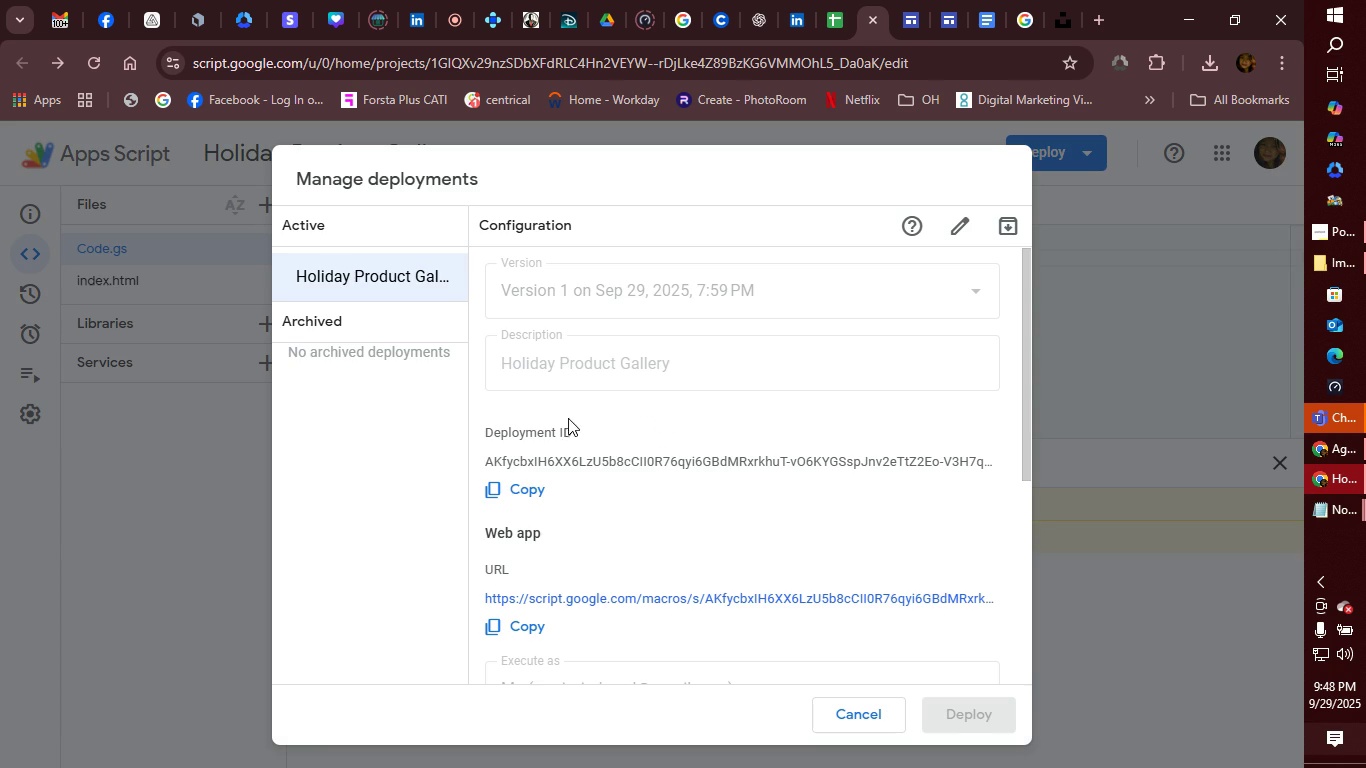 
scroll: coordinate [842, 567], scroll_direction: down, amount: 7.0
 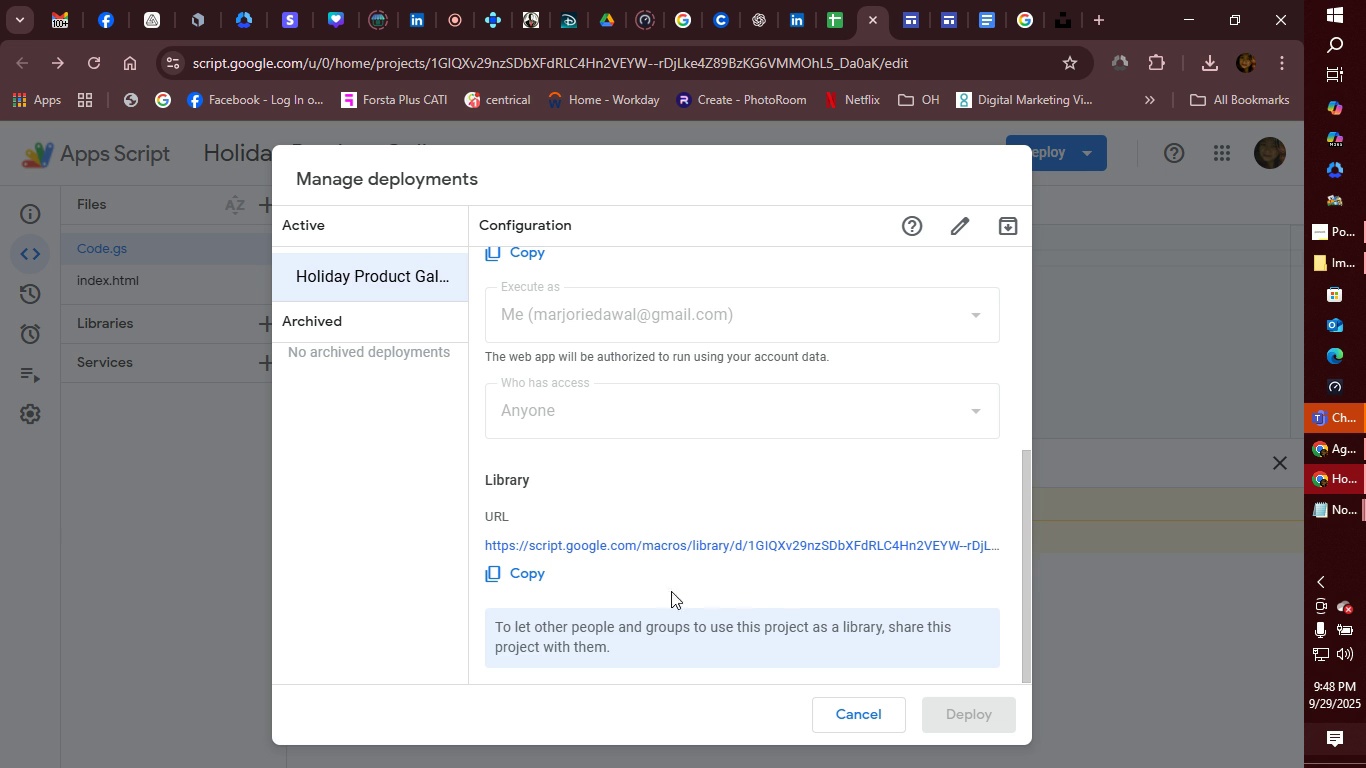 
scroll: coordinate [652, 427], scroll_direction: up, amount: 2.0
 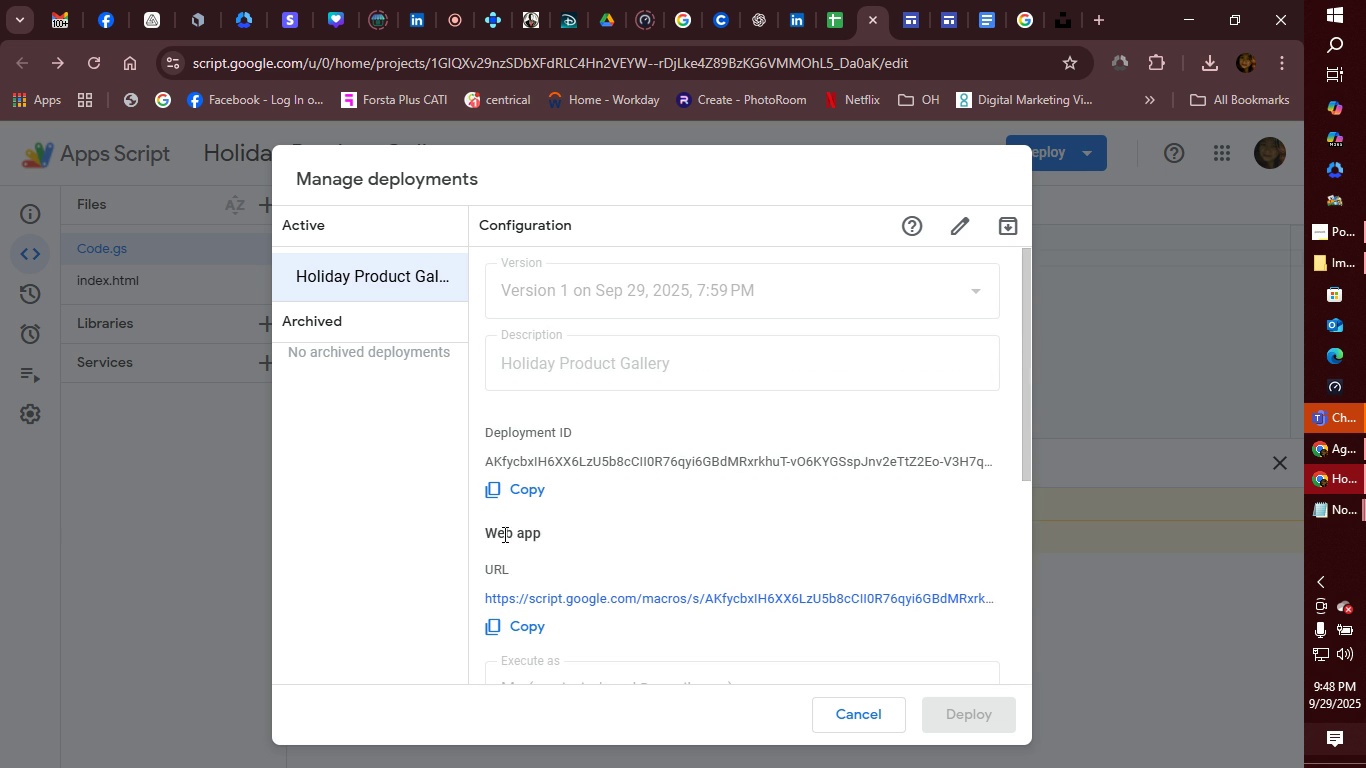 
scroll: coordinate [594, 498], scroll_direction: down, amount: 1.0
 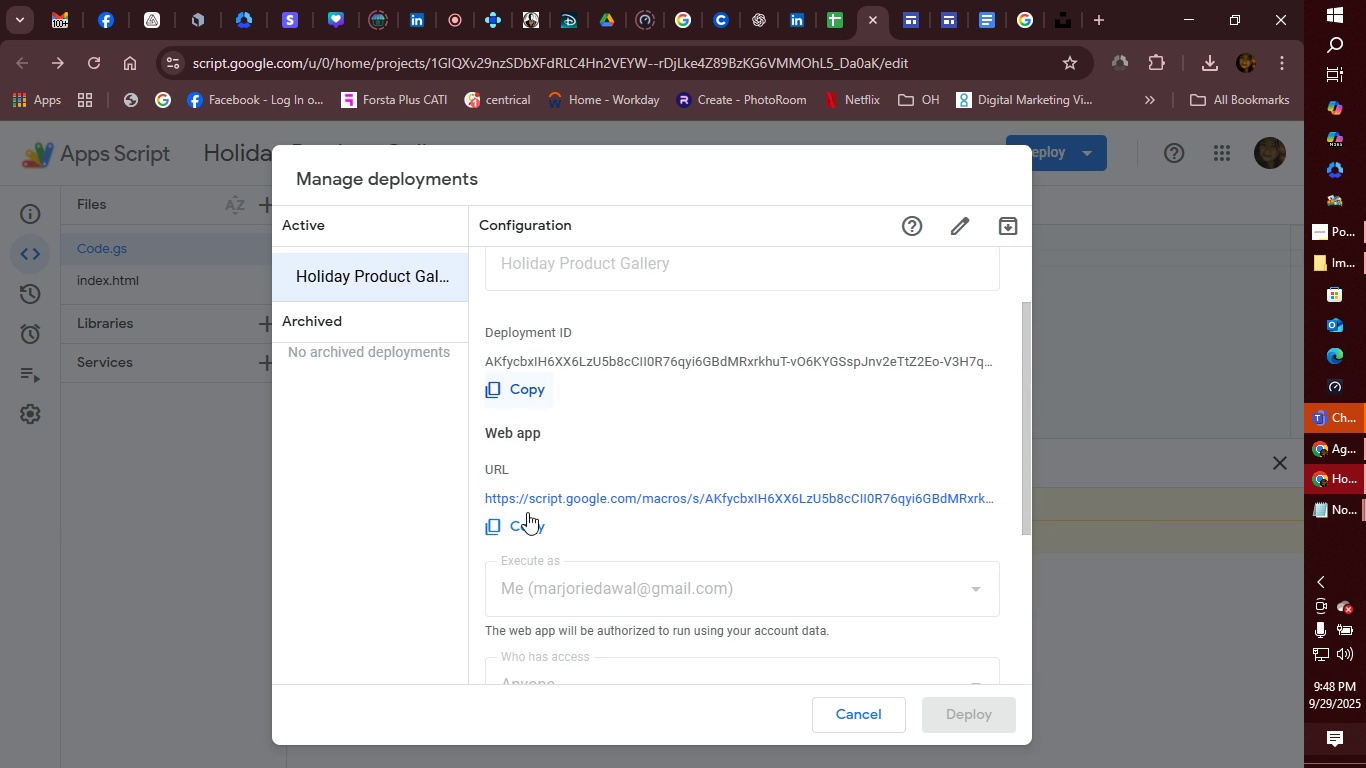 
left_click([525, 521])
 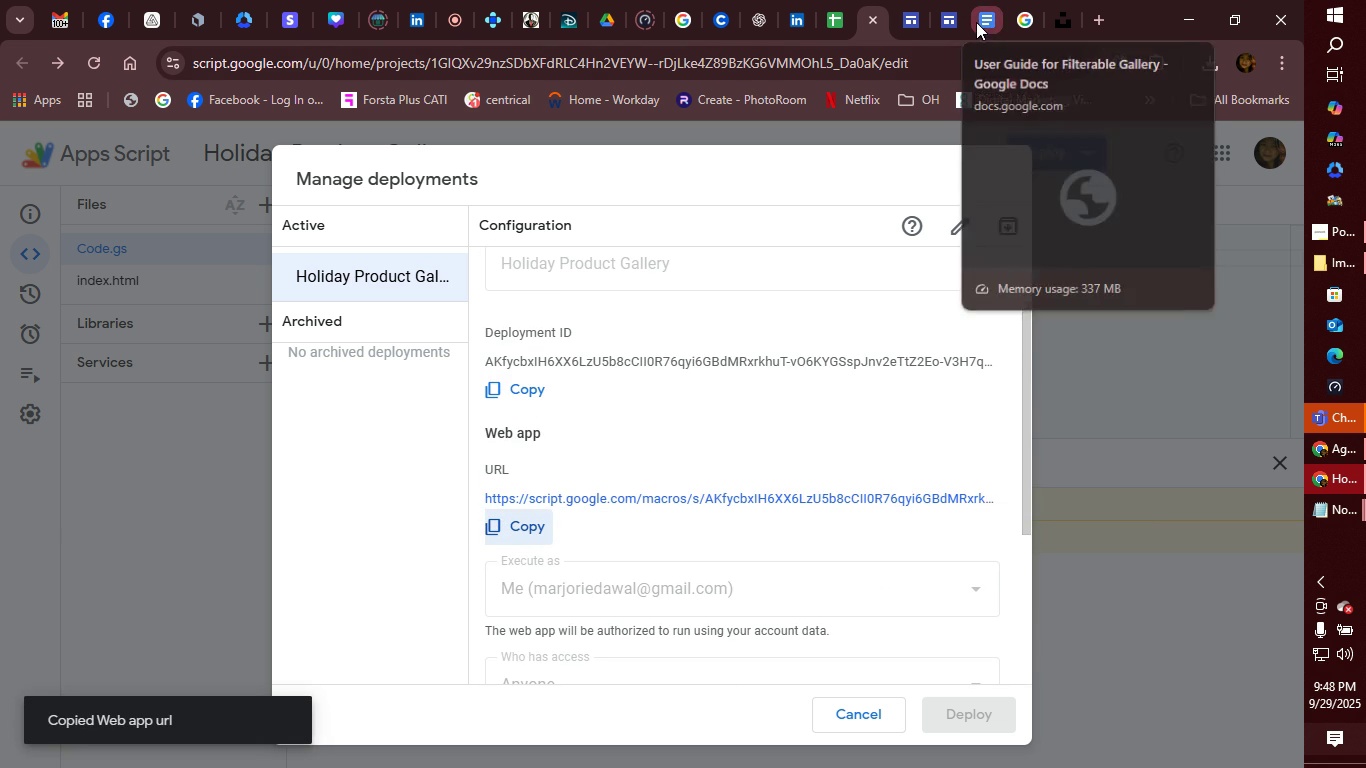 
left_click([982, 21])
 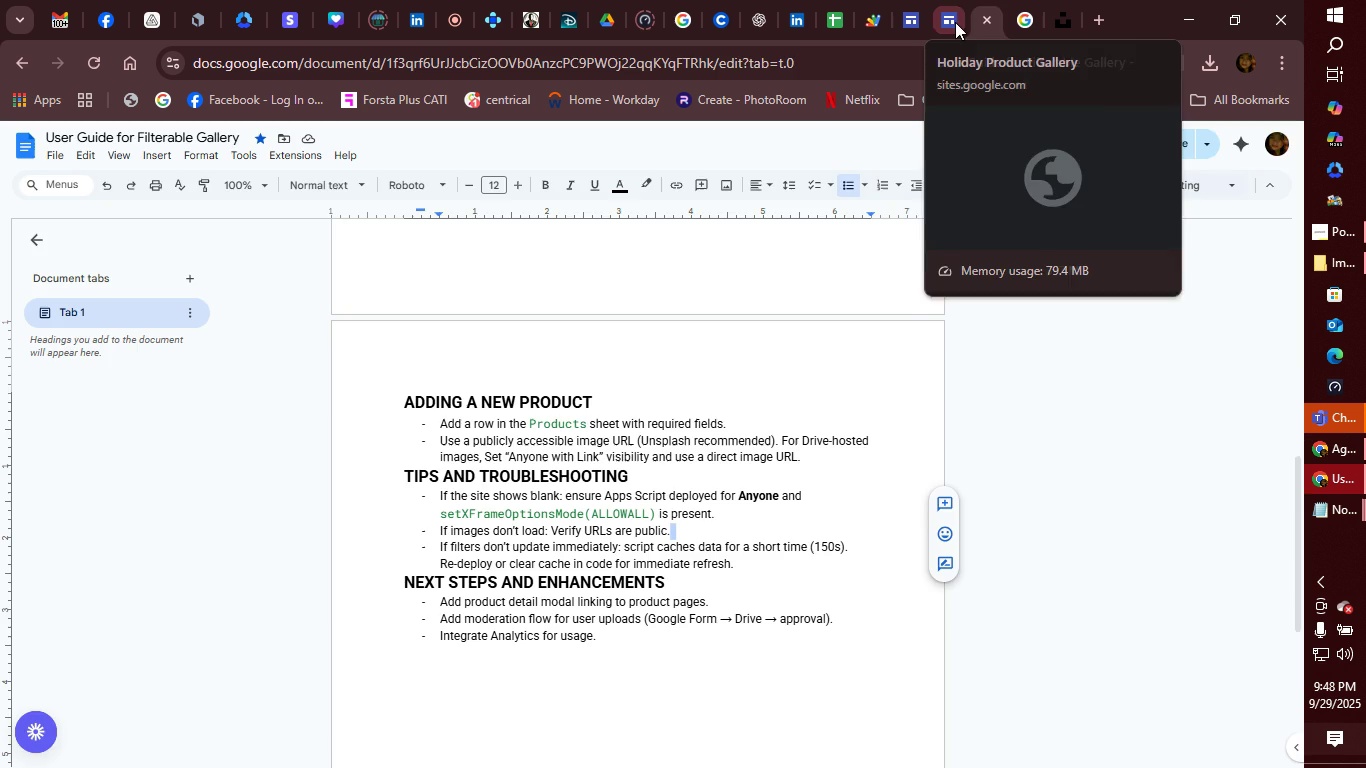 
left_click([949, 24])
 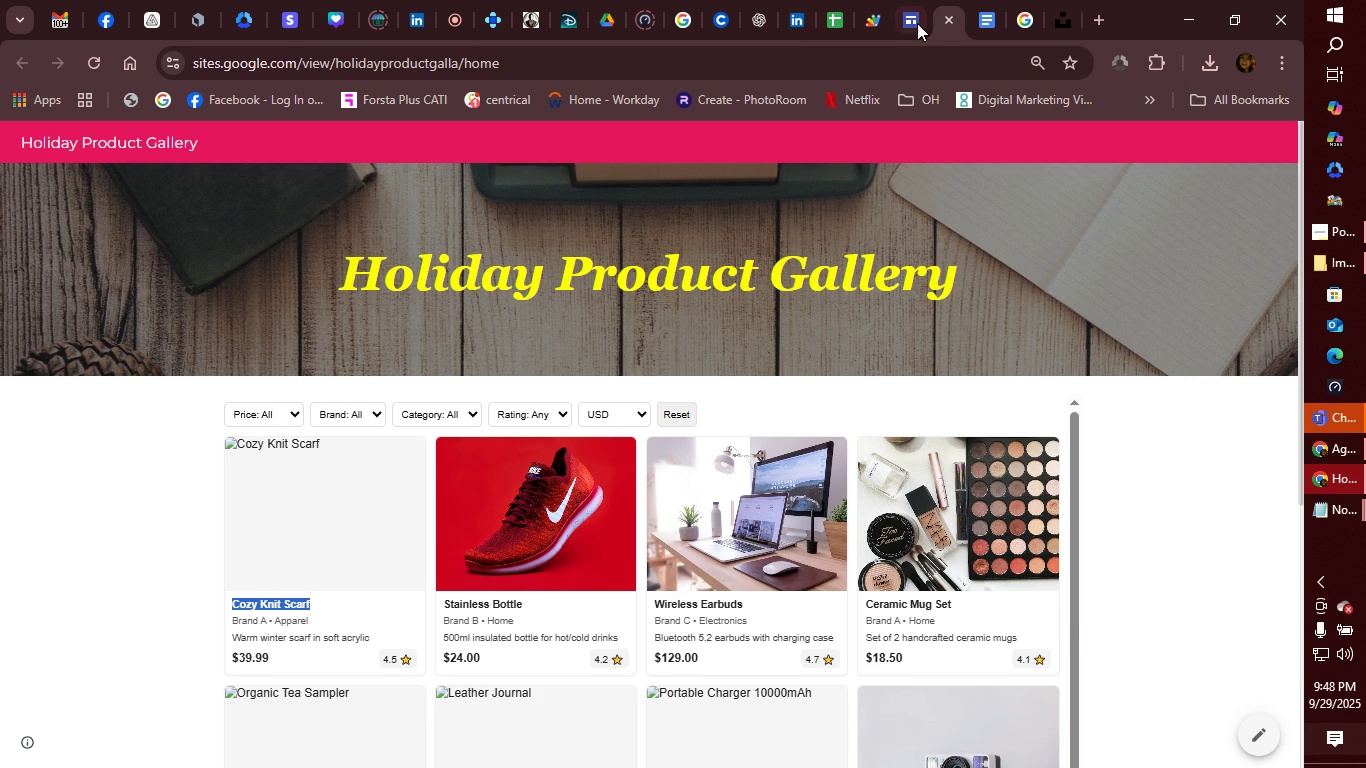 
left_click([899, 23])
 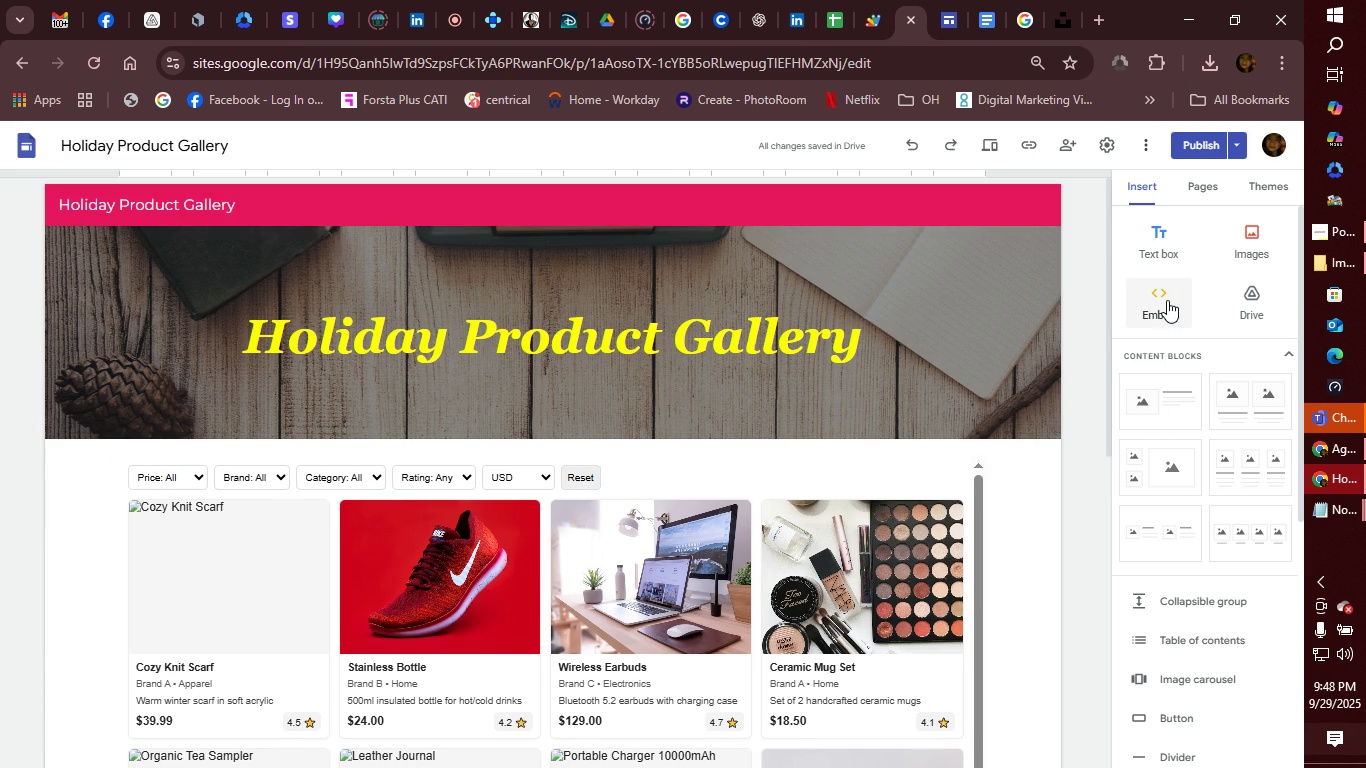 
left_click([1167, 300])